 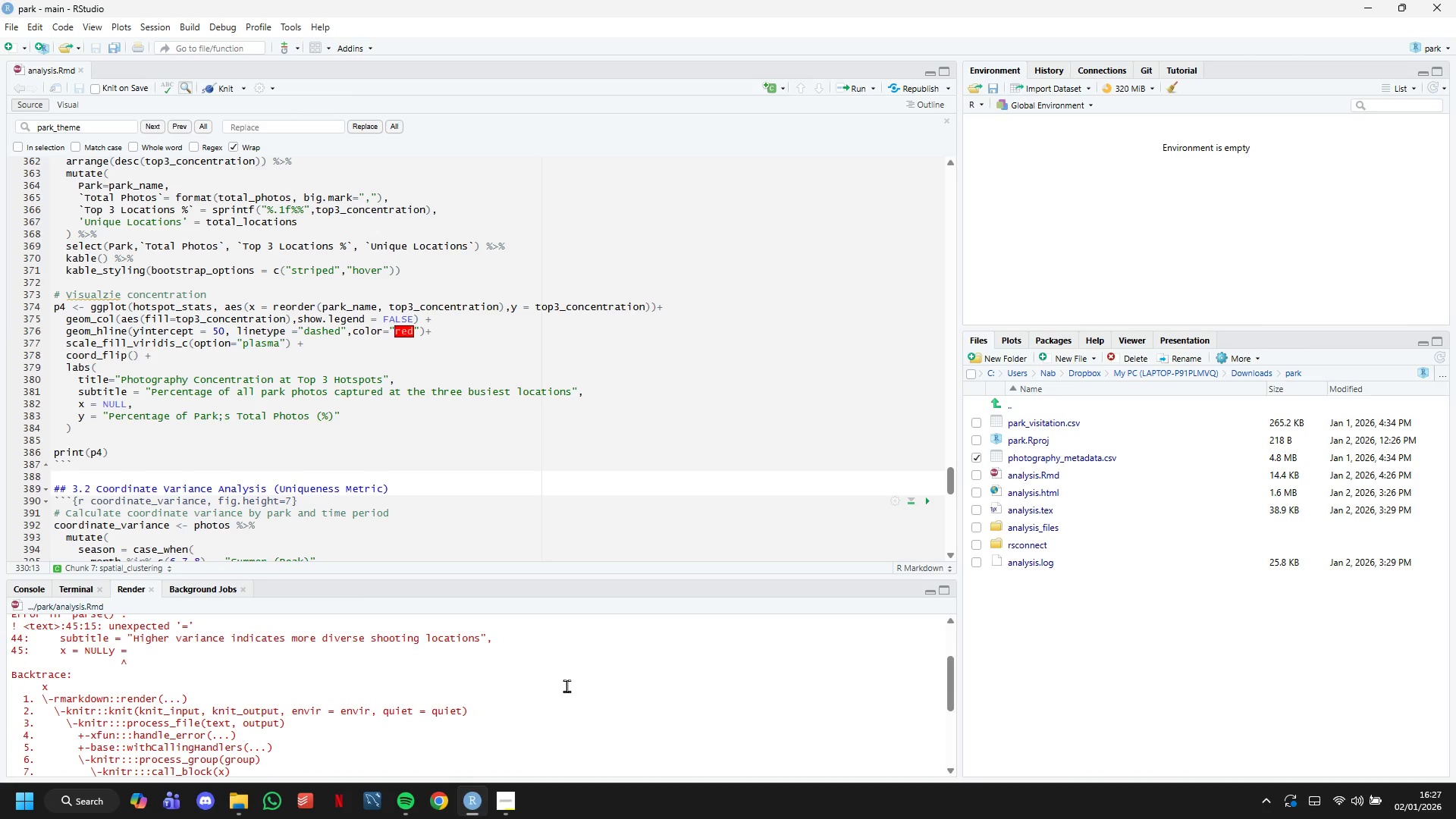 
scroll: coordinate [576, 697], scroll_direction: up, amount: 2.0
 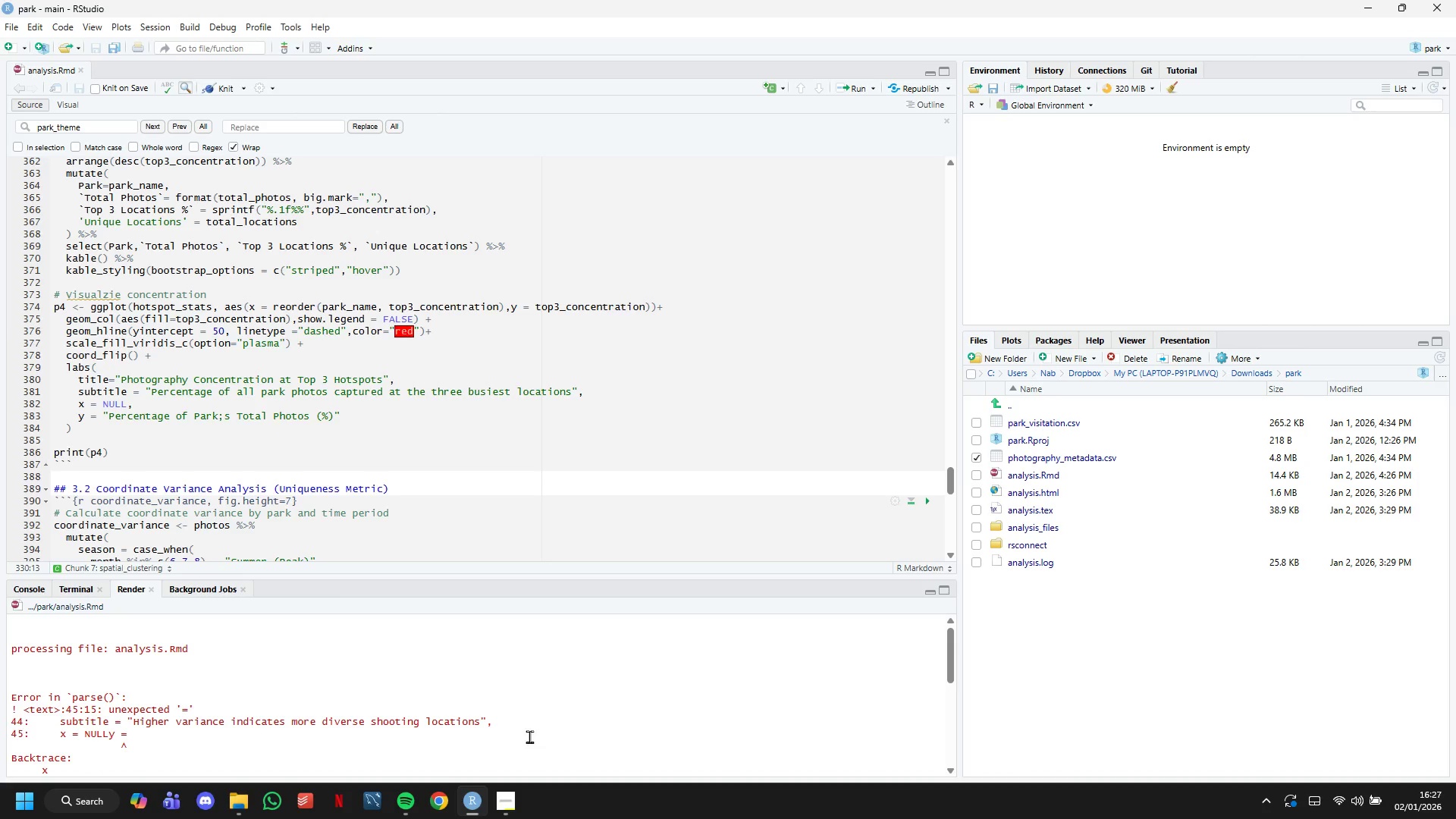 
left_click_drag(start_coordinate=[82, 735], to_coordinate=[113, 733])
 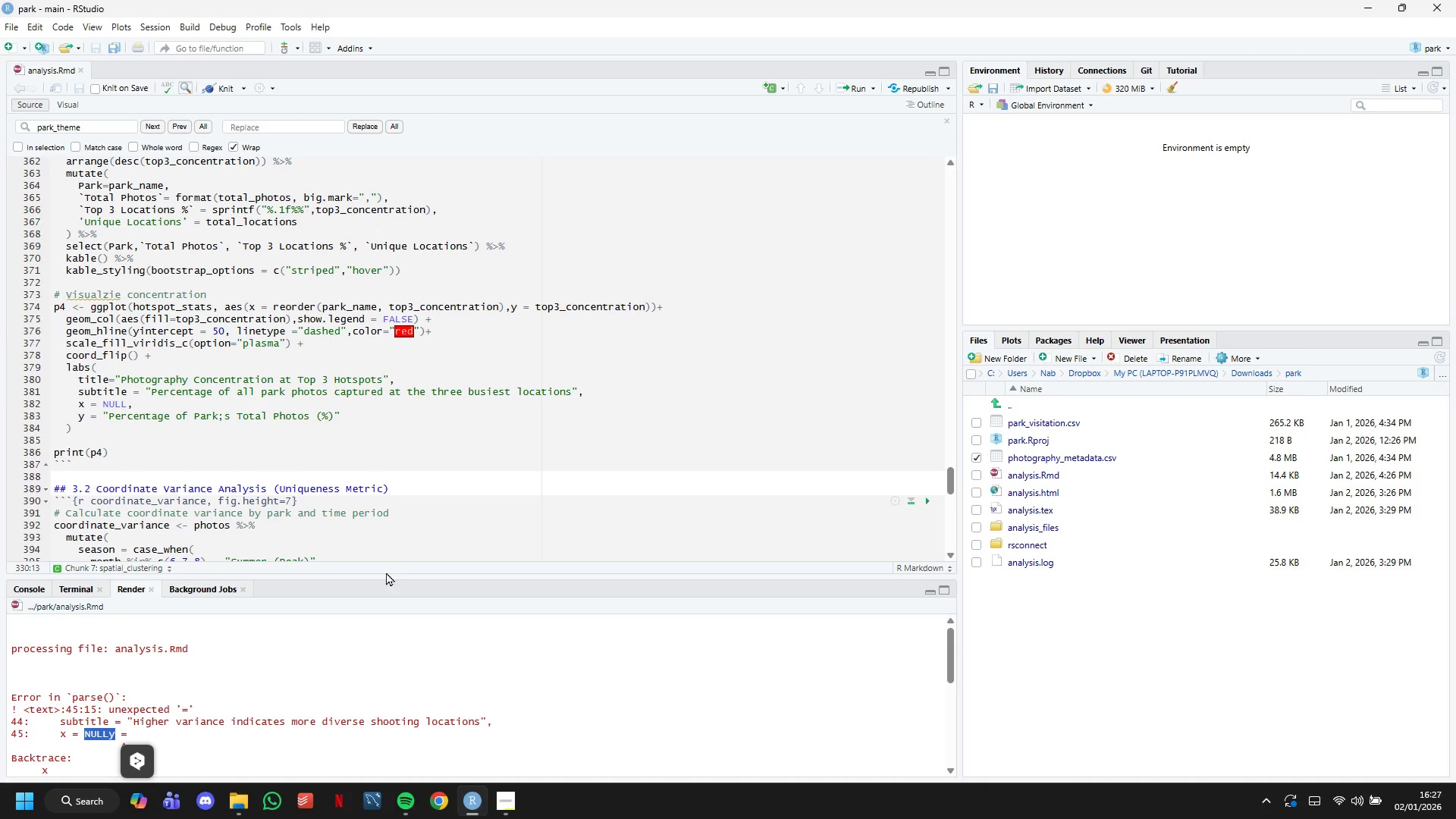 
key(Control+C)
 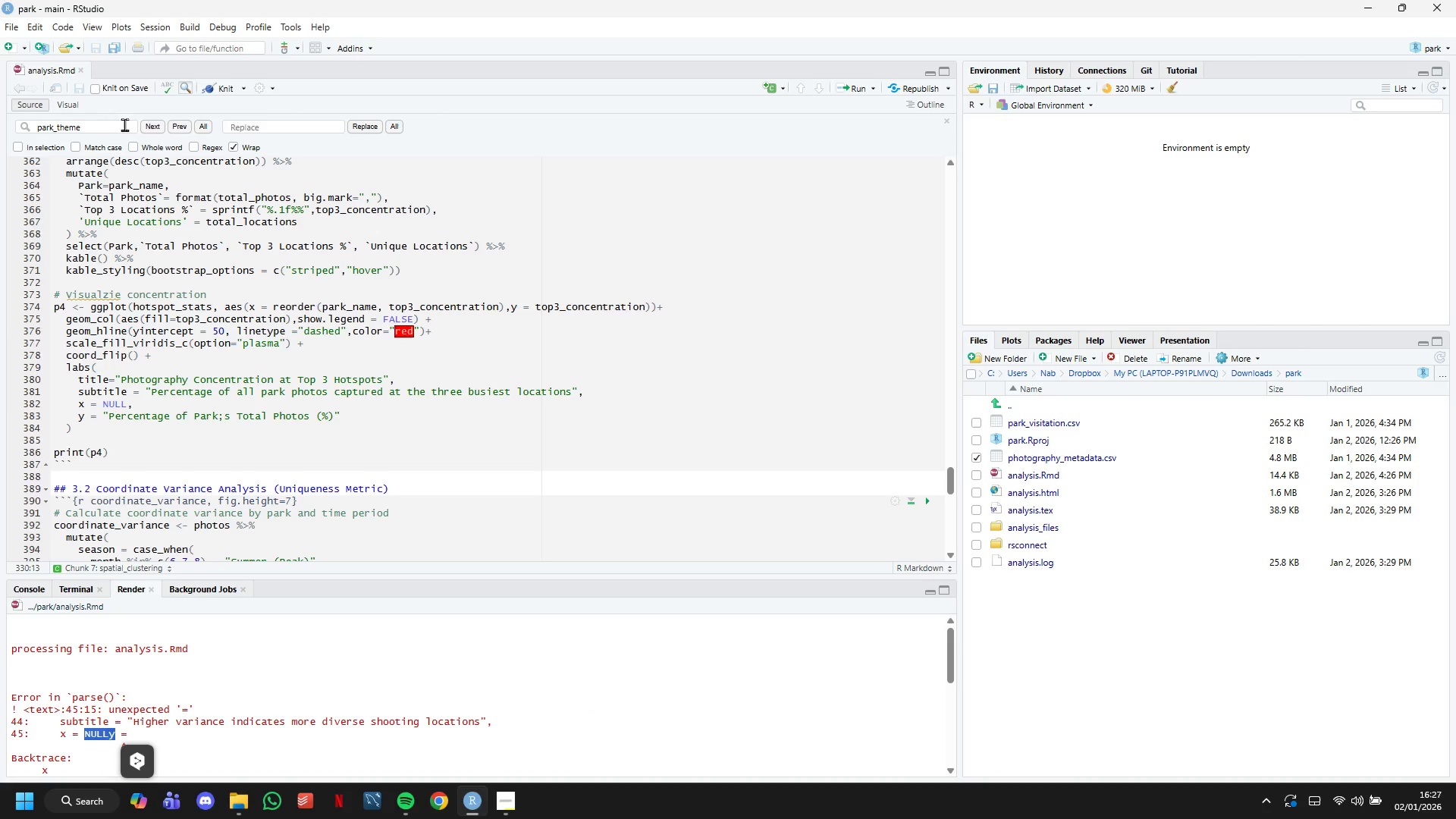 
double_click([124, 124])
 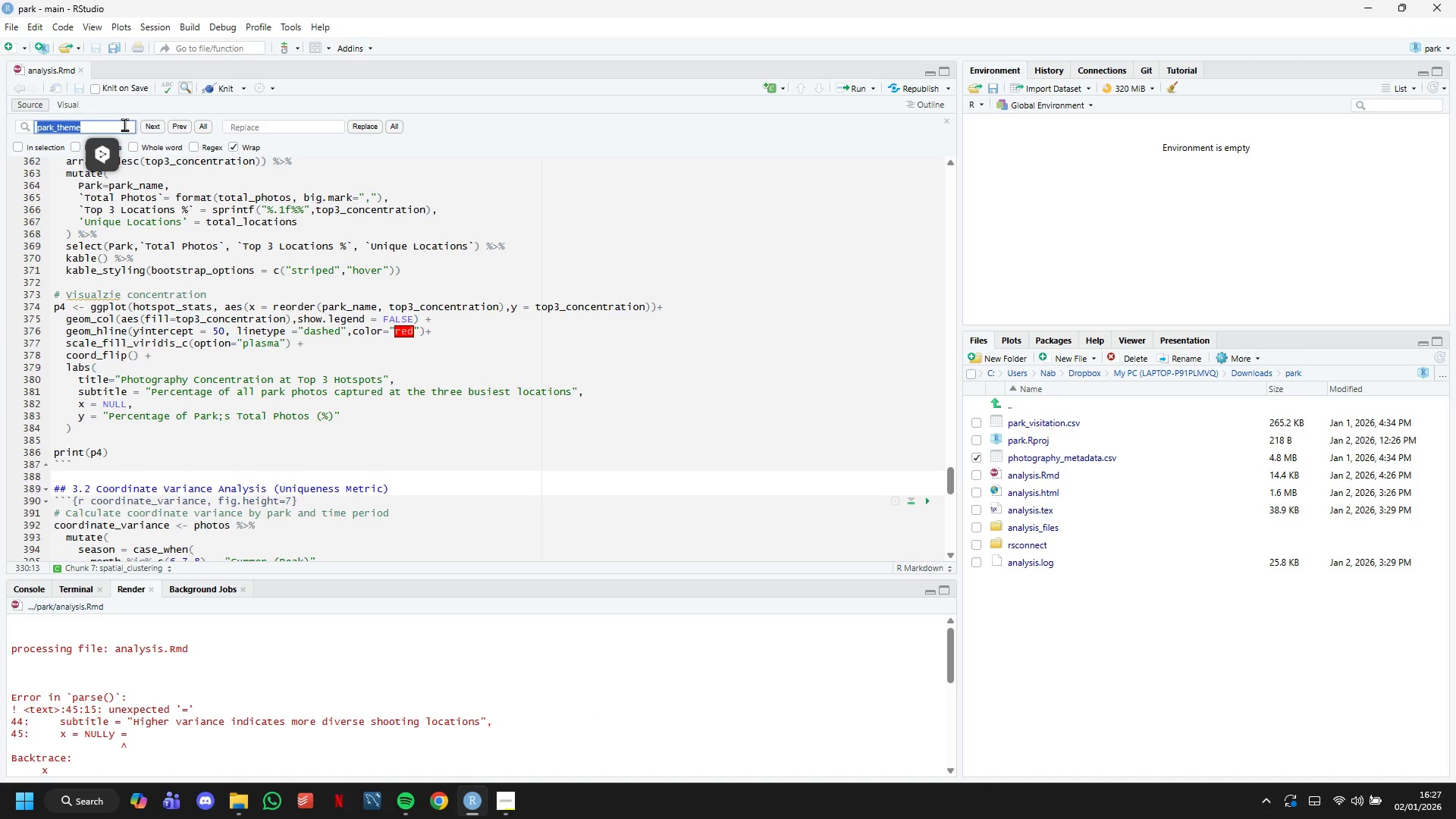 
key(Control+V)
 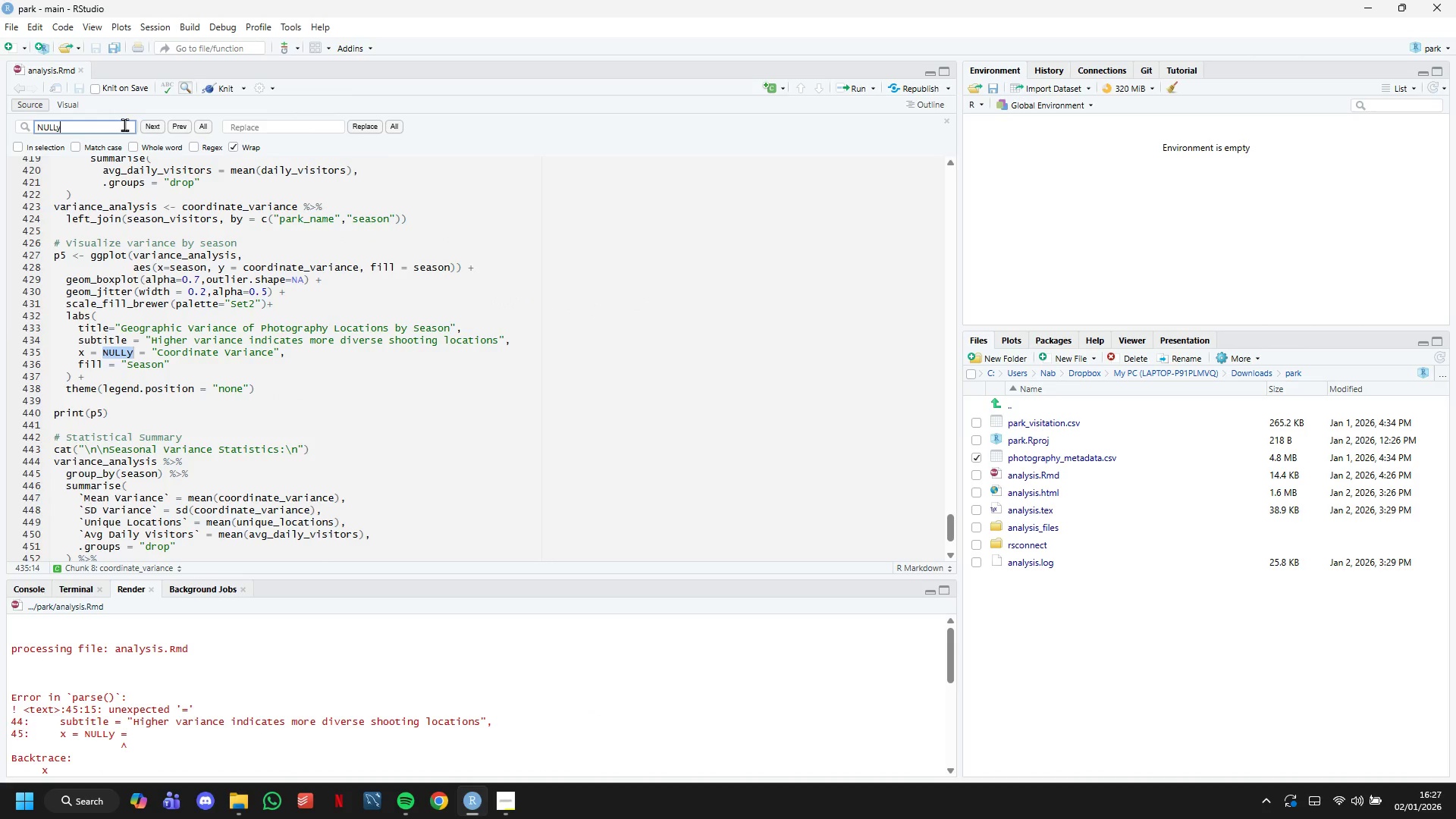 
key(Backslash)
 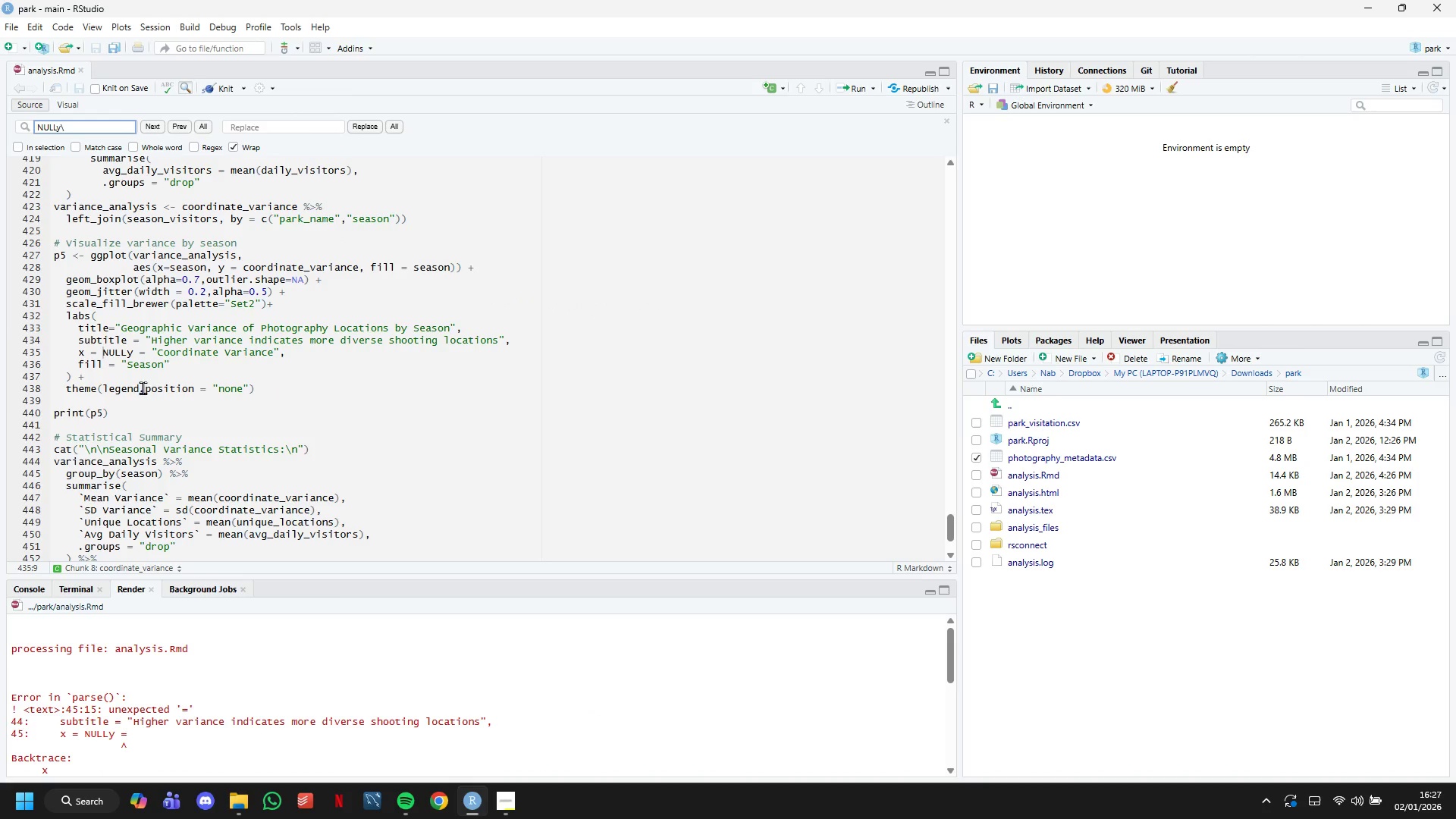 
left_click([134, 346])
 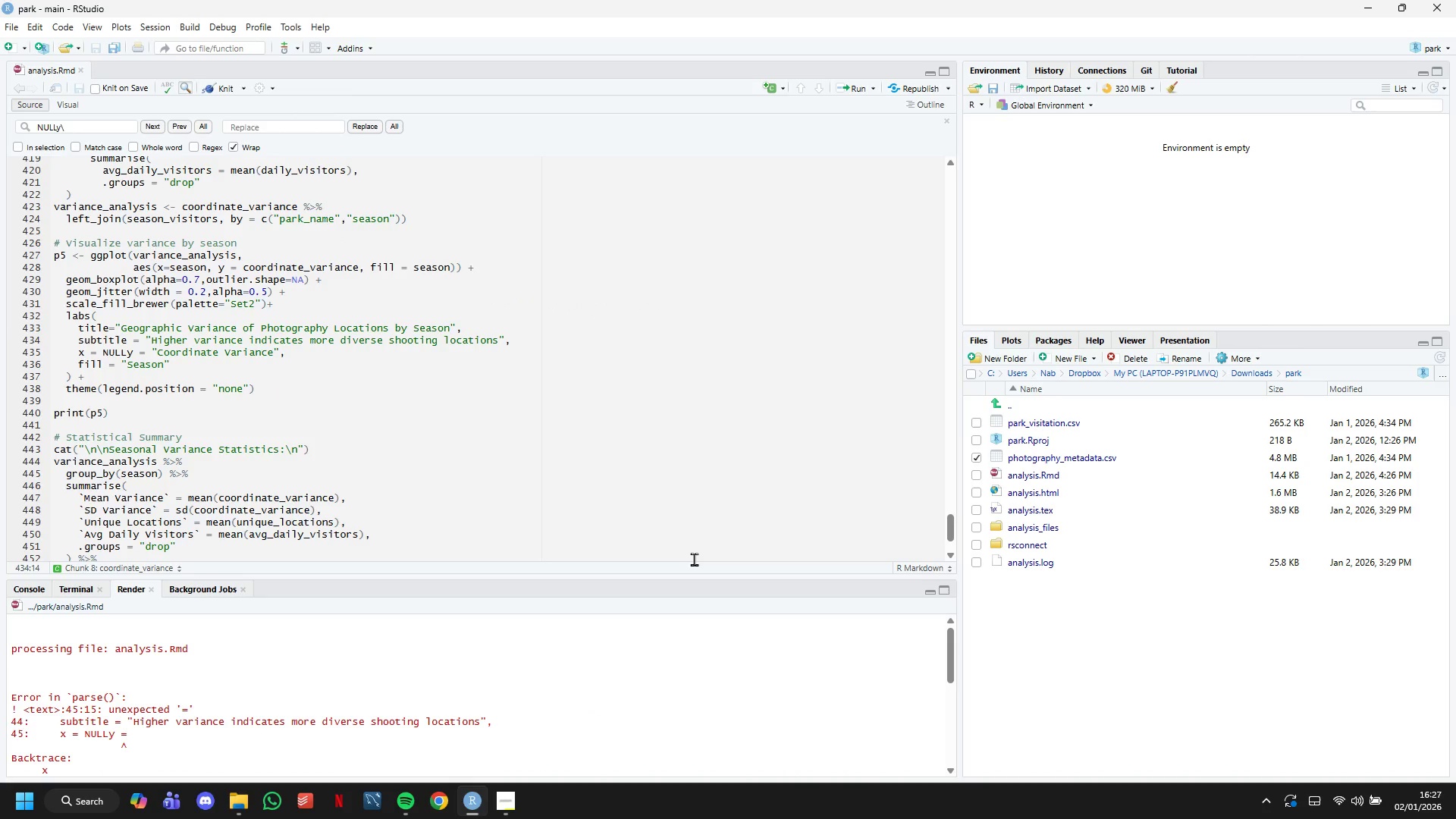 
key(ArrowDown)
 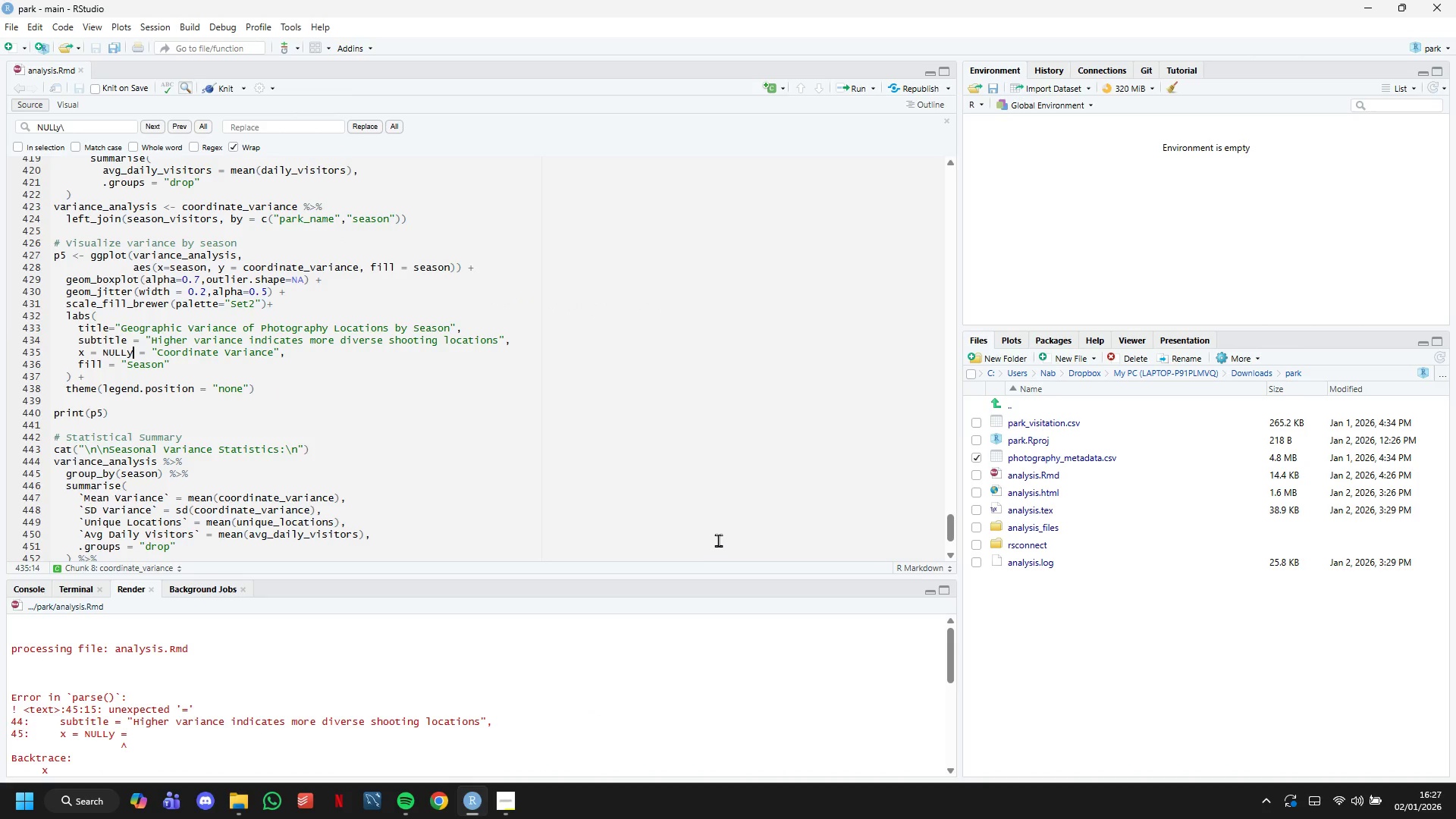 
key(Backspace)
 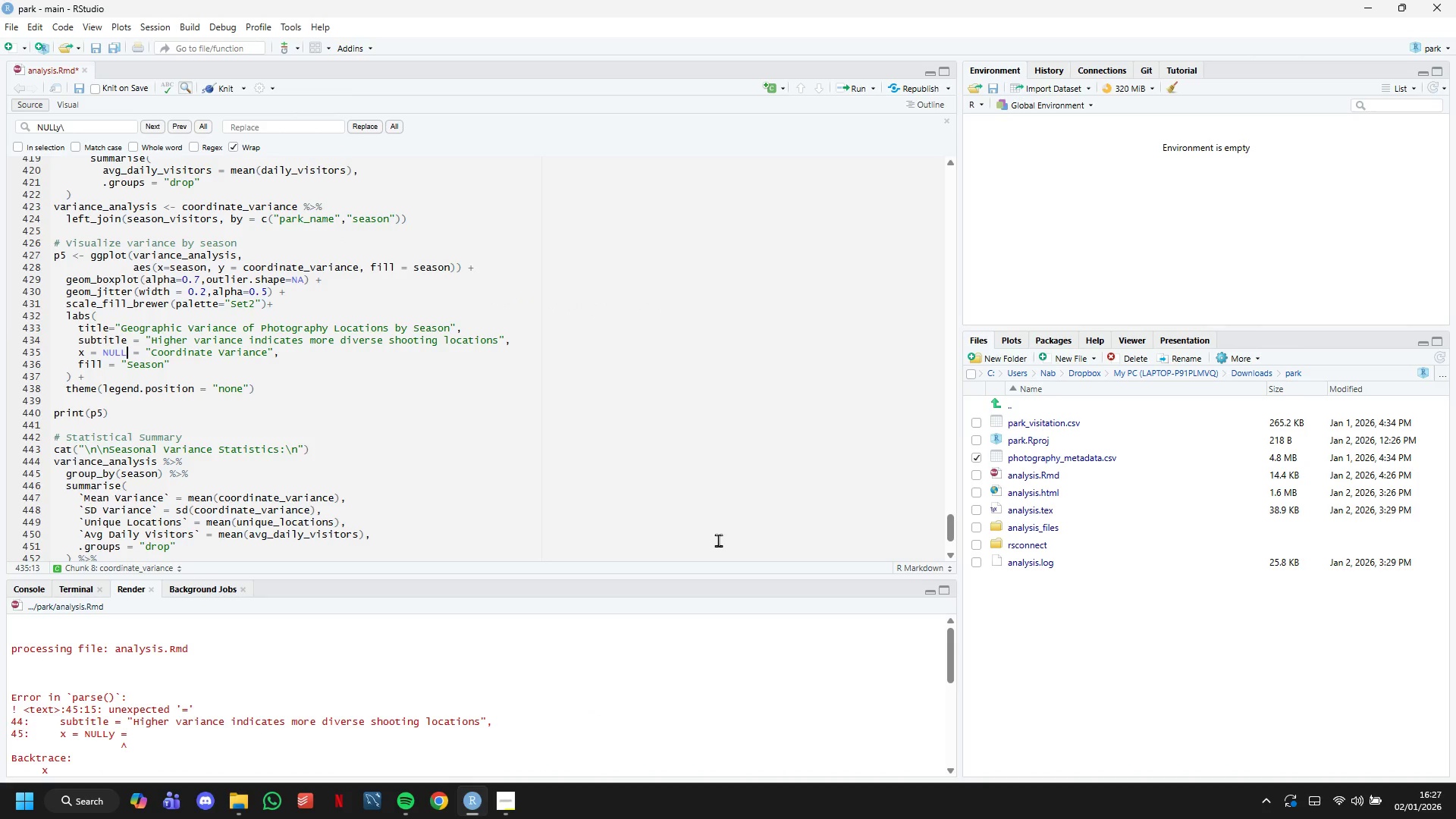 
key(ArrowRight)
 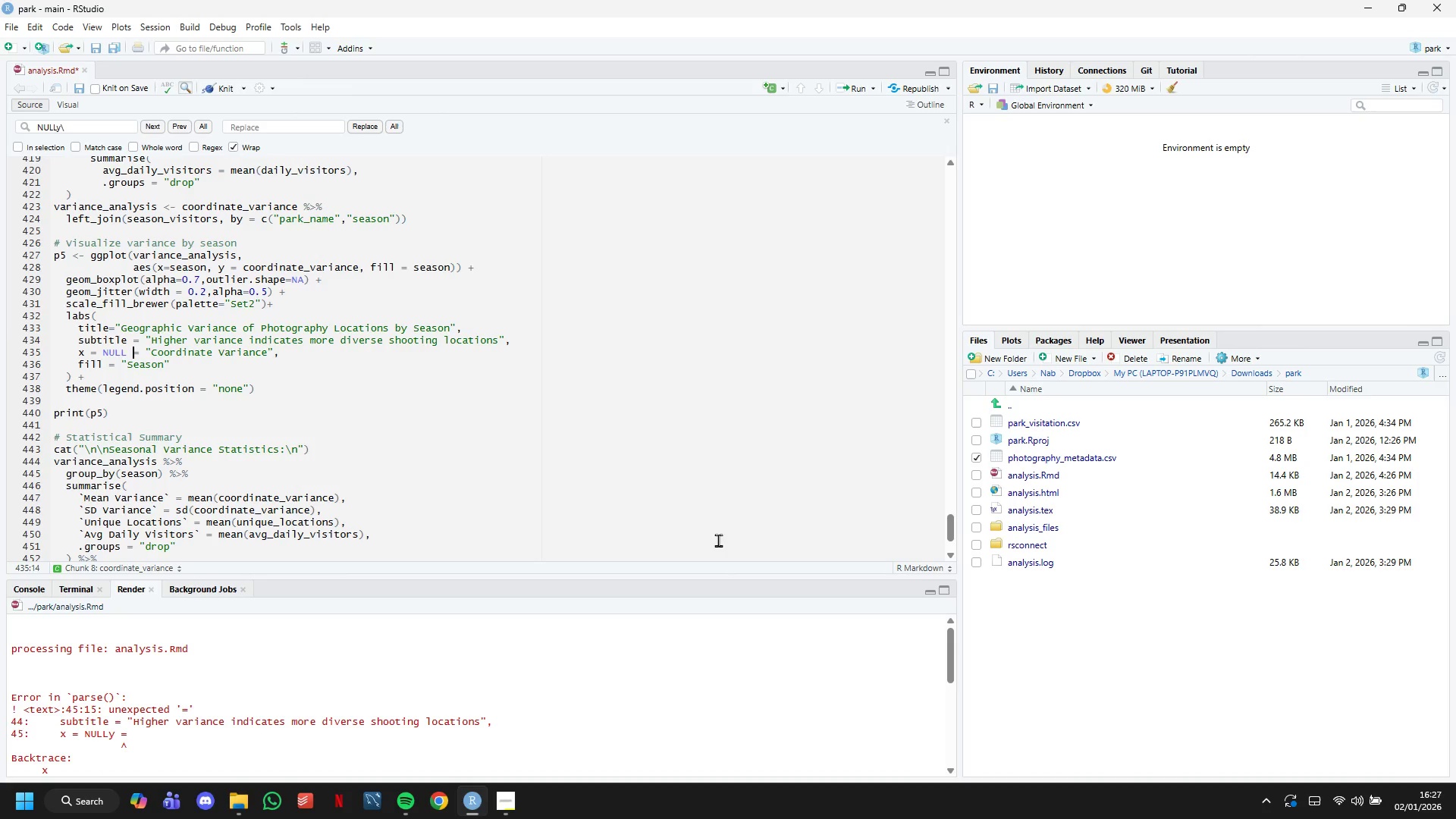 
scroll: coordinate [678, 485], scroll_direction: down, amount: 15.0
 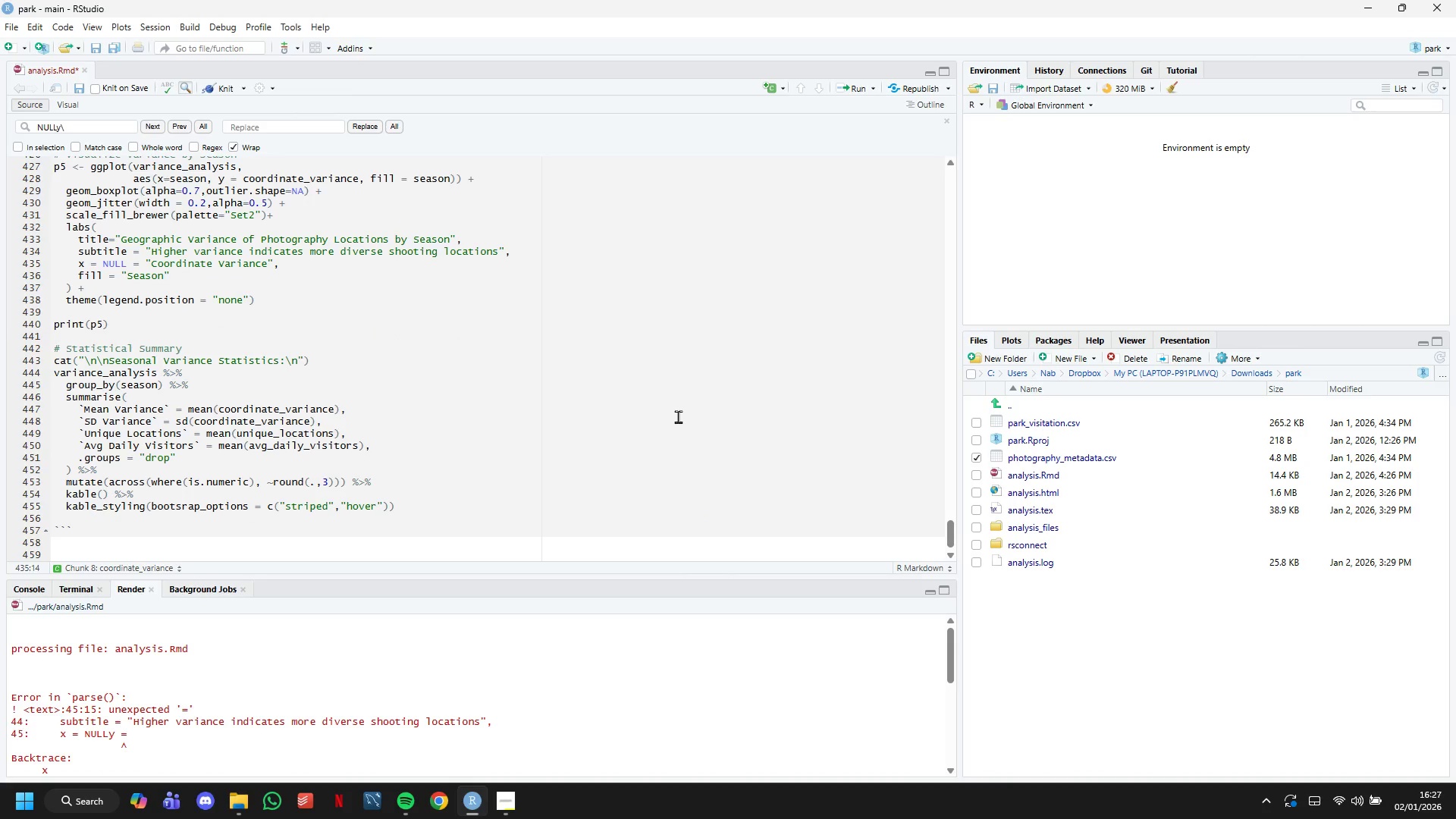 
right_click([680, 416])
 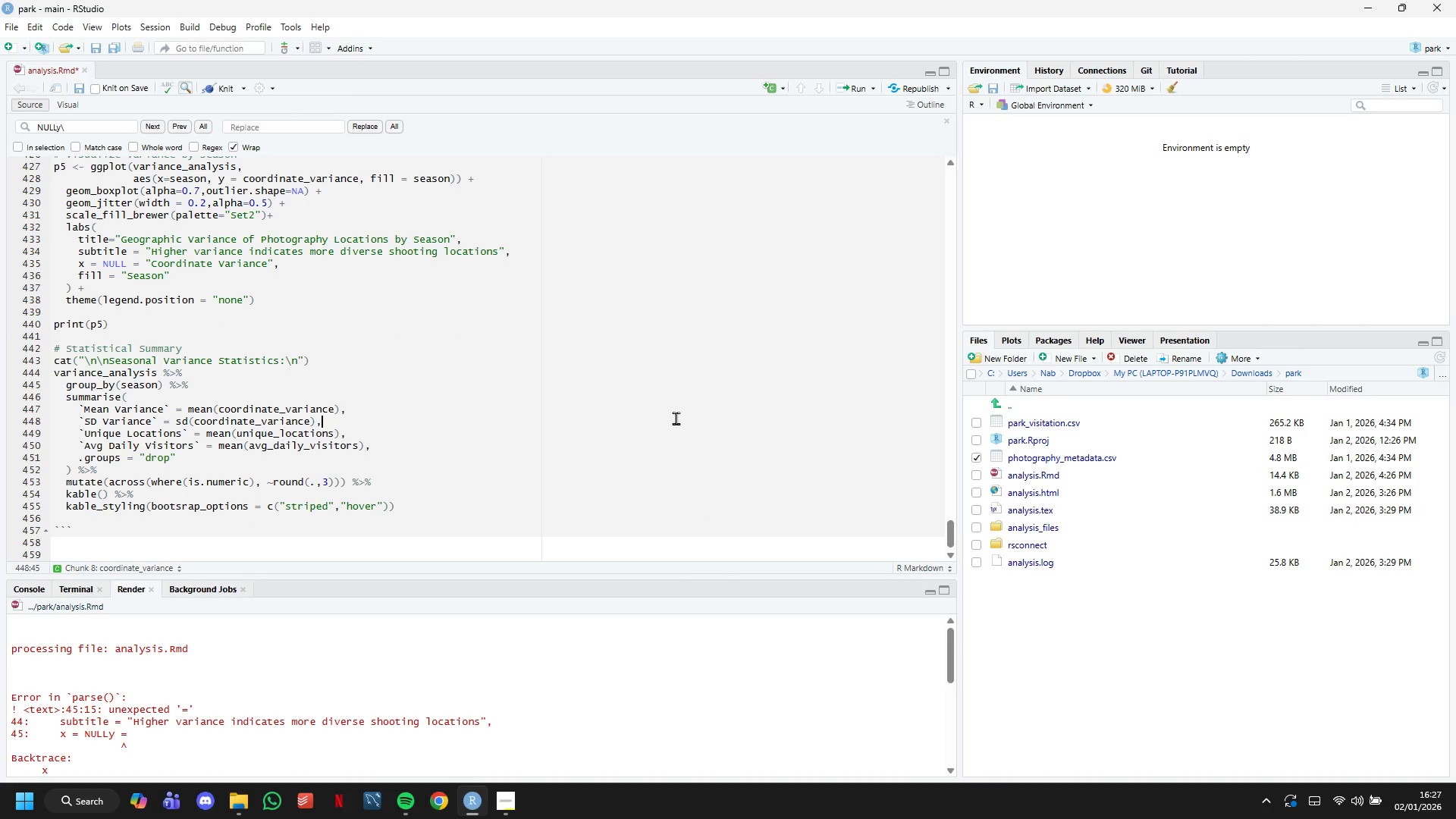 
scroll: coordinate [673, 420], scroll_direction: down, amount: 6.0
 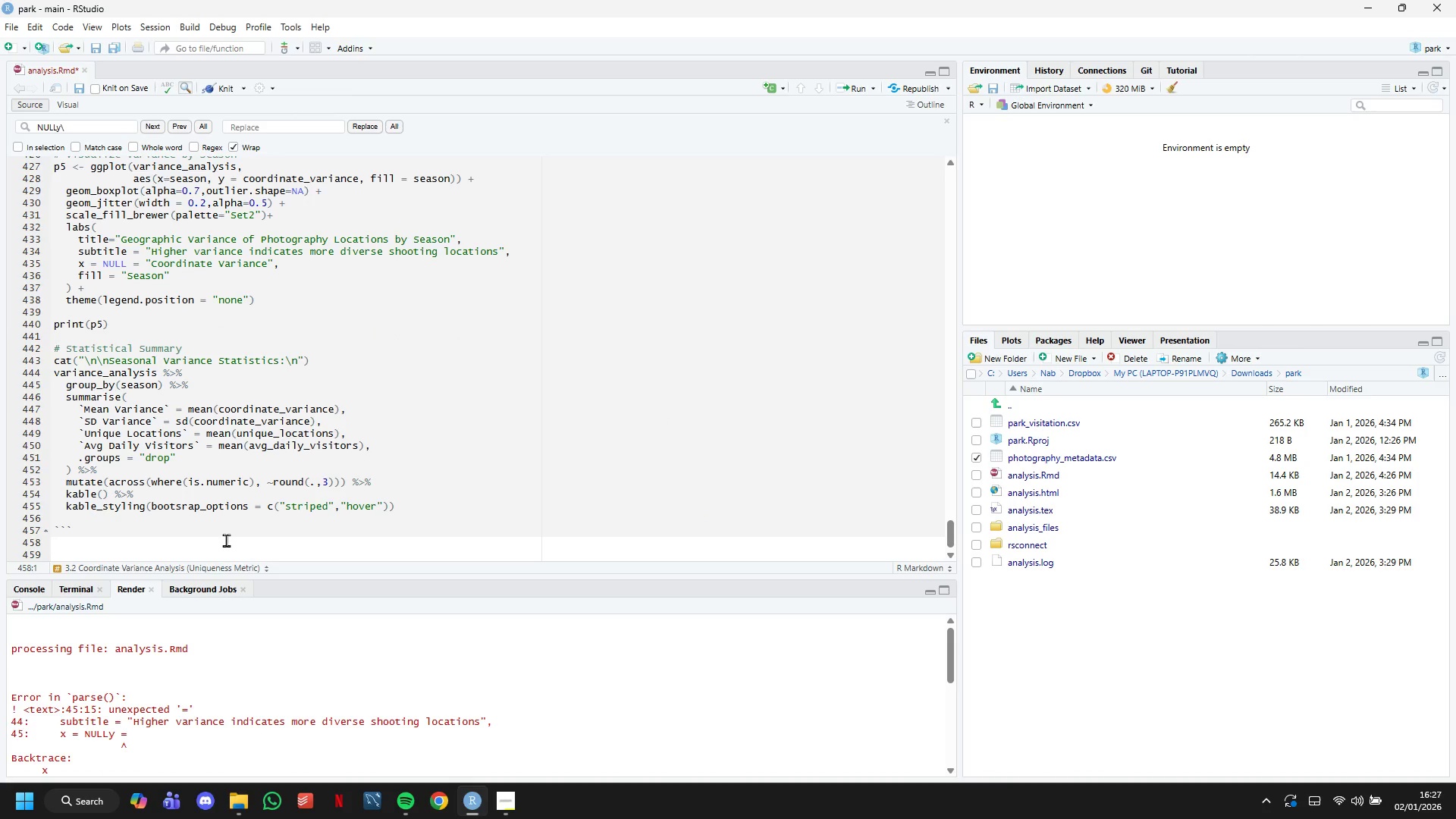 
key(Enter)
 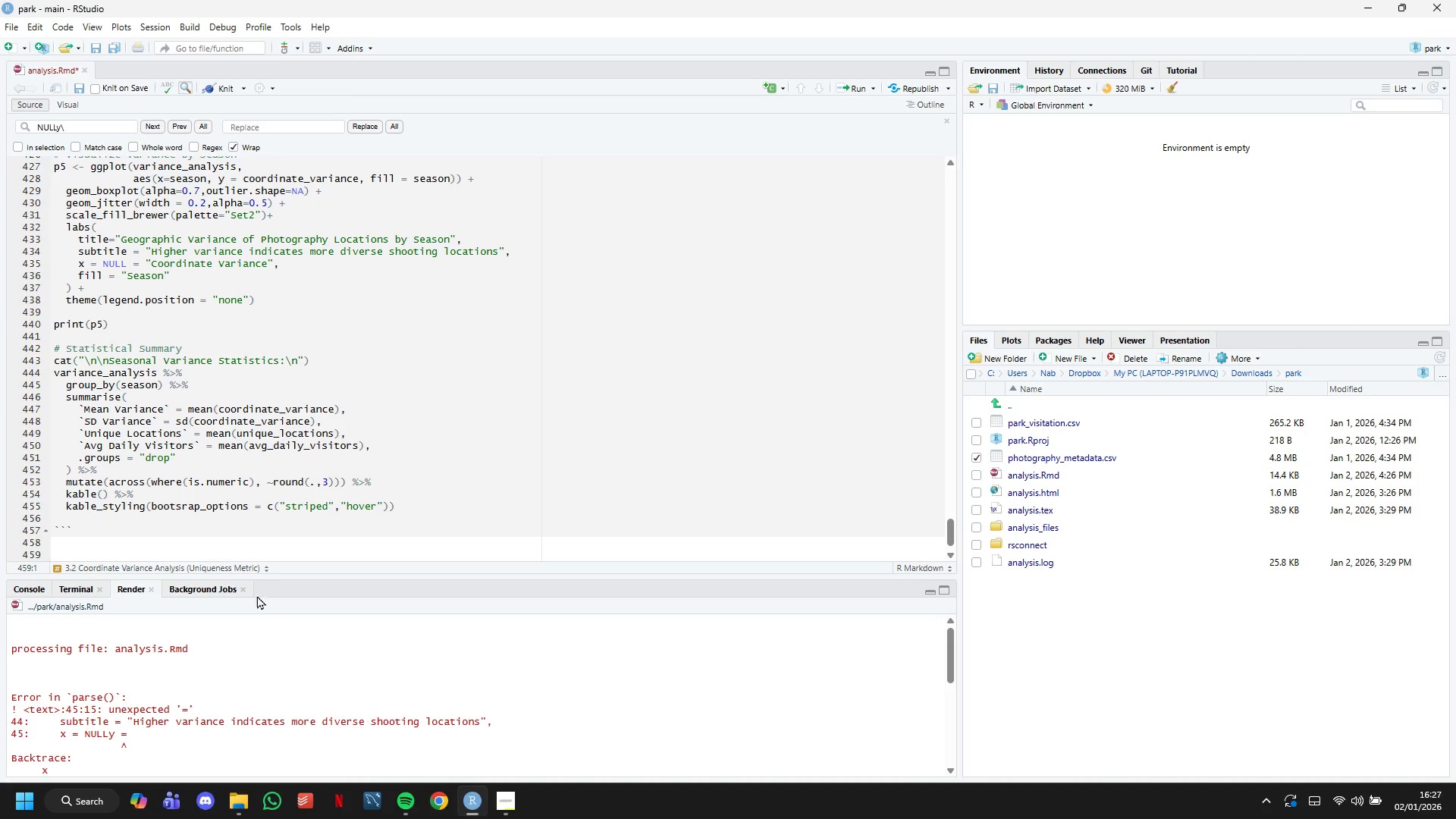 
left_click([500, 799])